 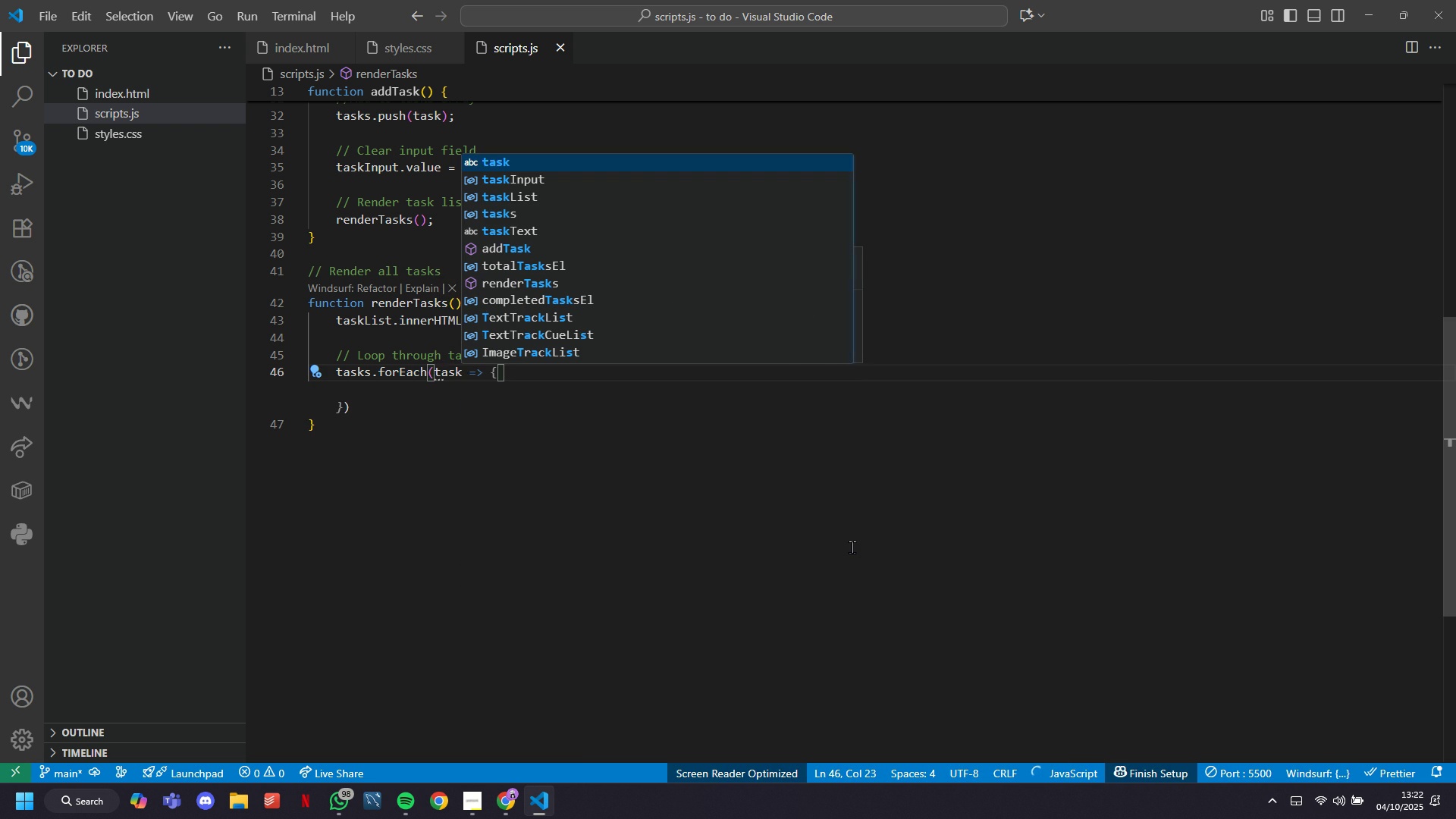 
key(Tab)
 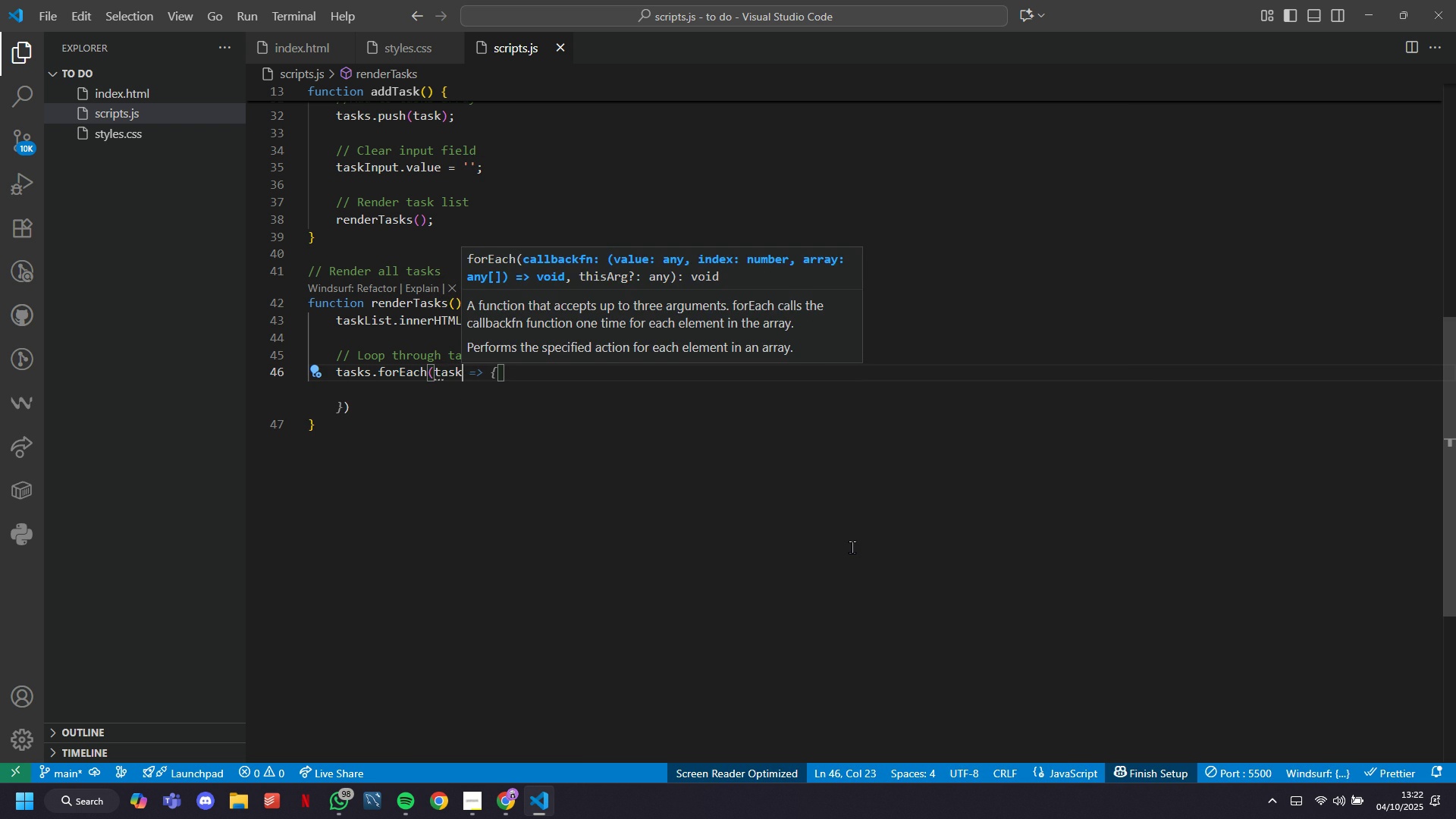 
key(Tab)
 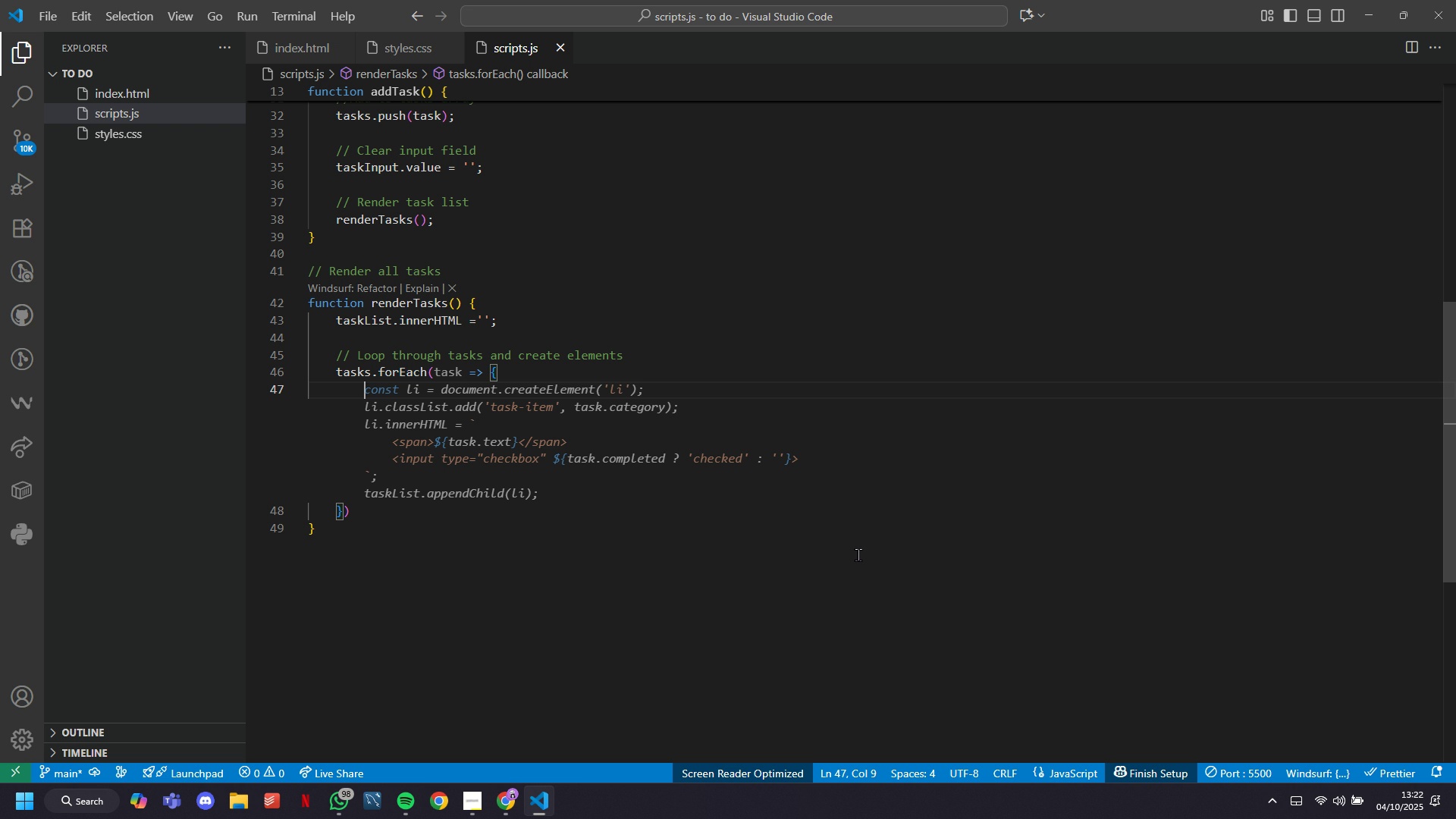 
wait(16.05)
 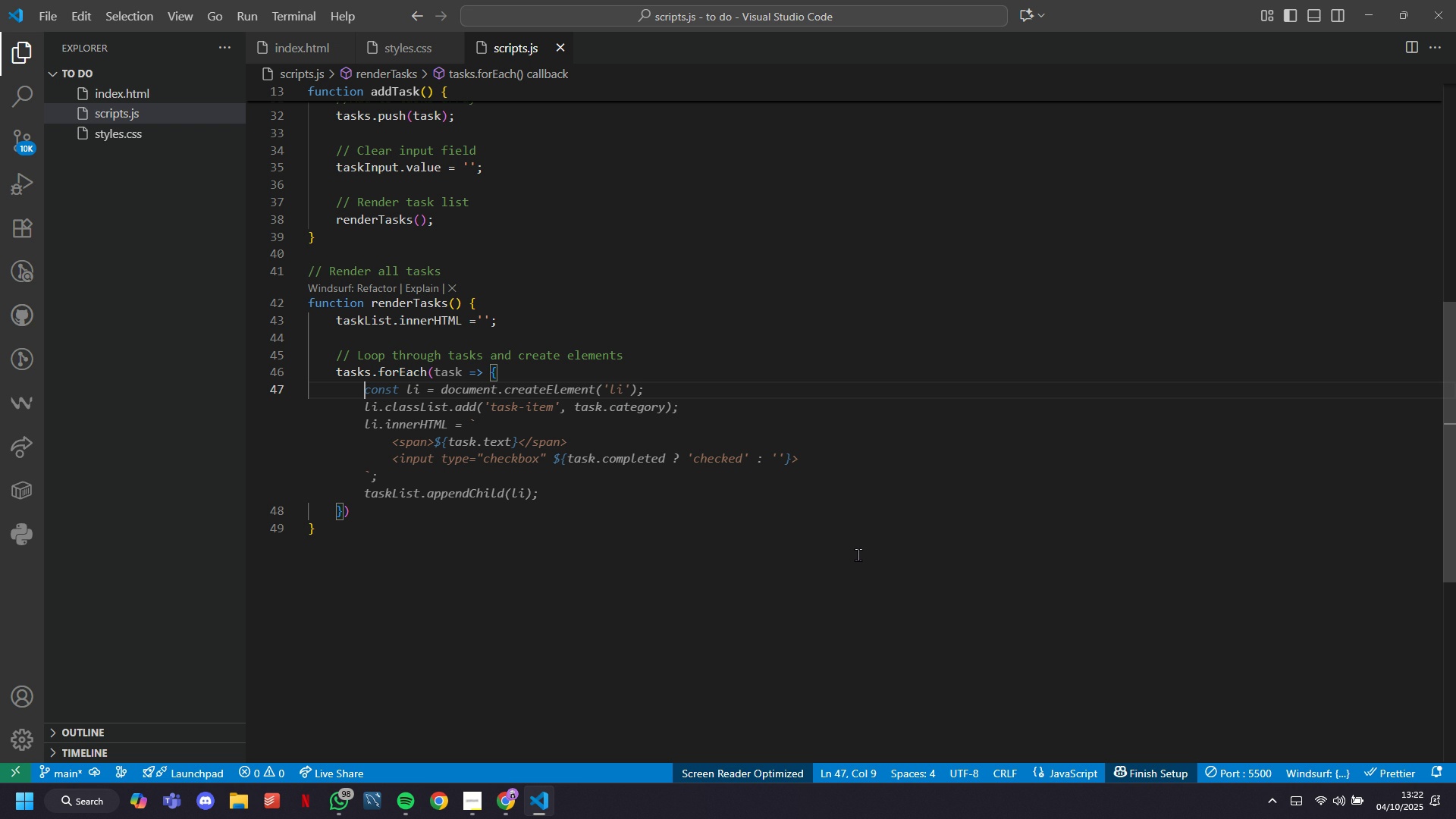 
type(const i = document.)
 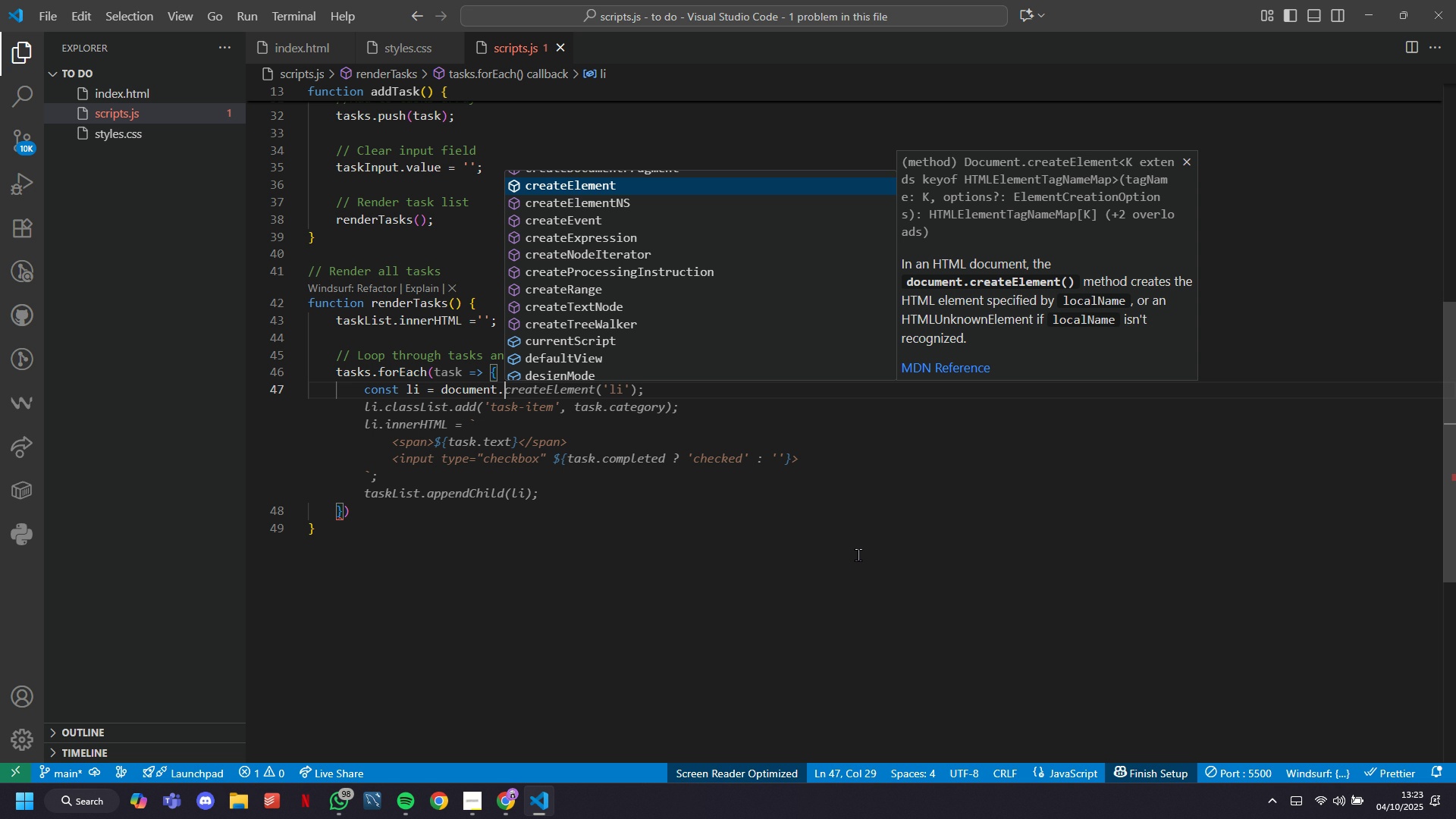 
wait(26.09)
 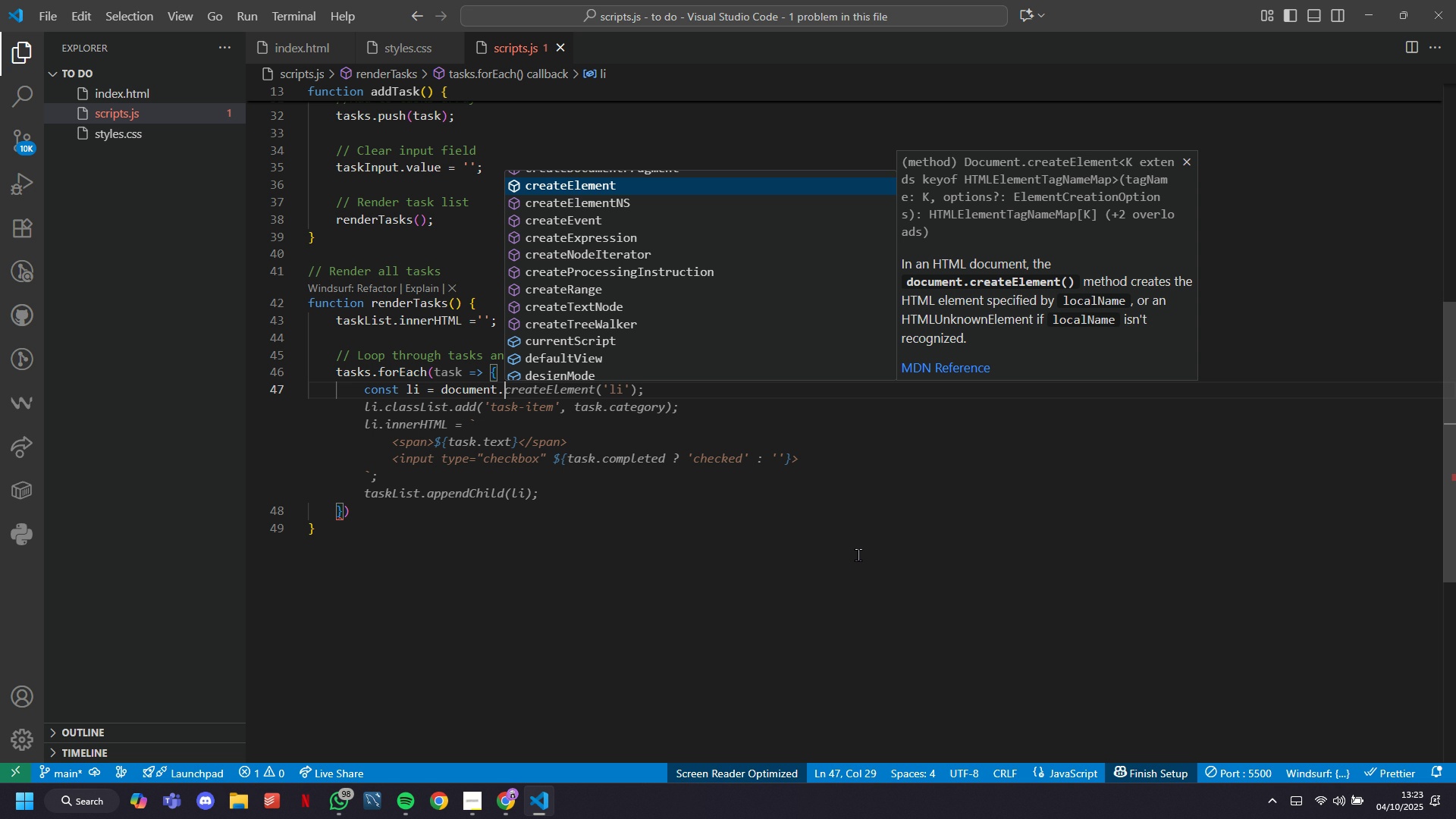 
double_click([656, 393])
 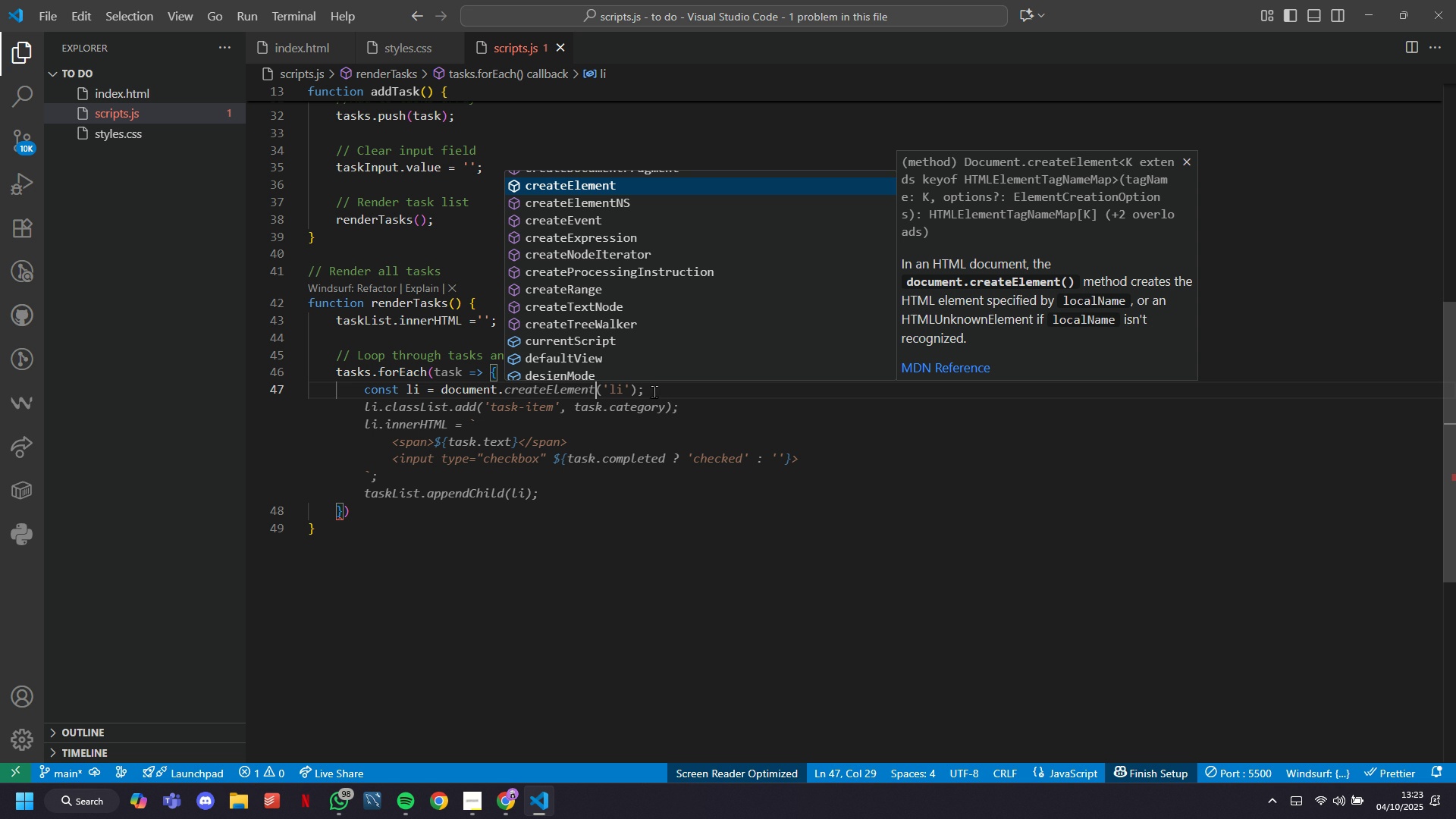 
triple_click([654, 391])
 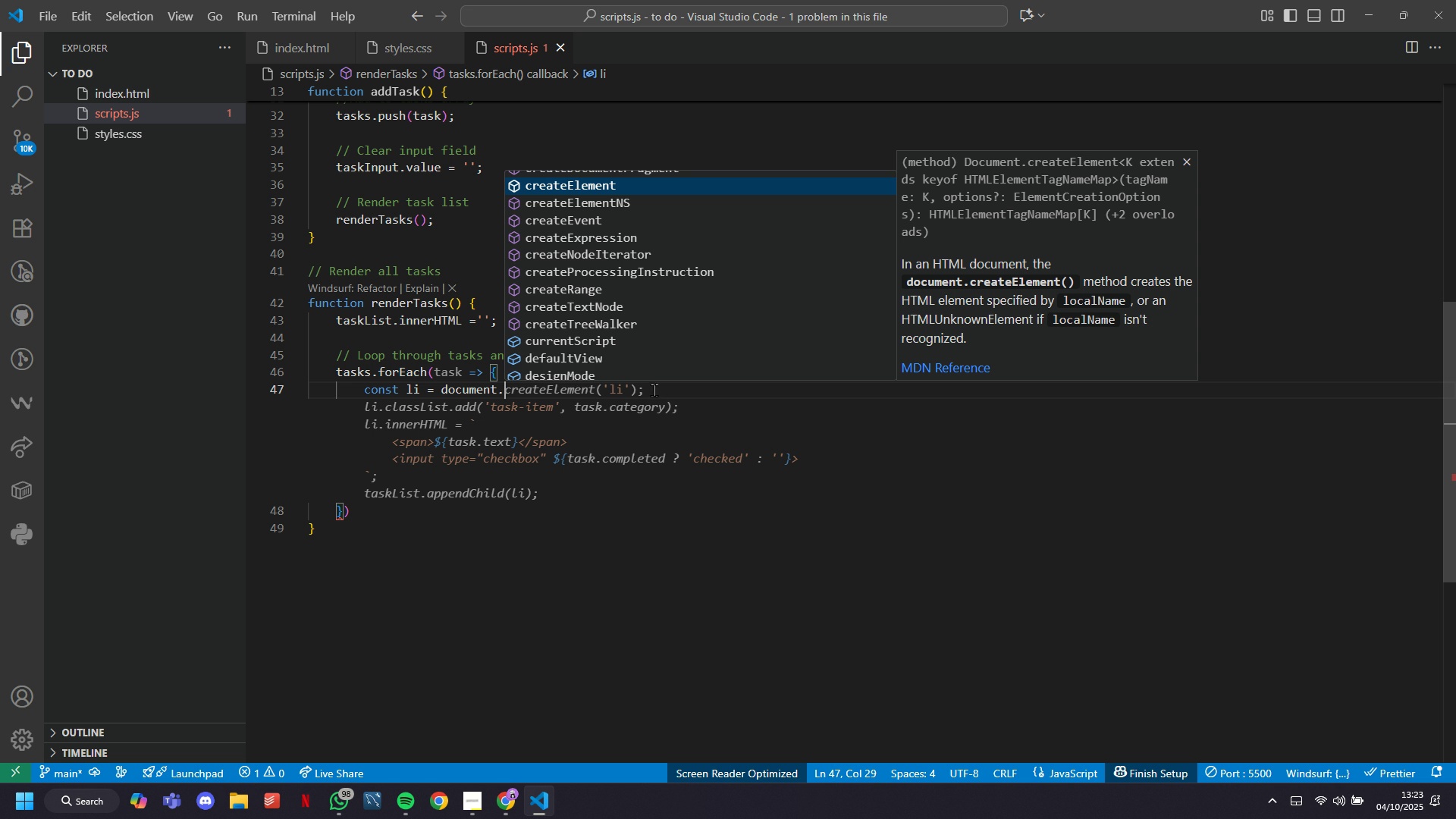 
triple_click([654, 391])